 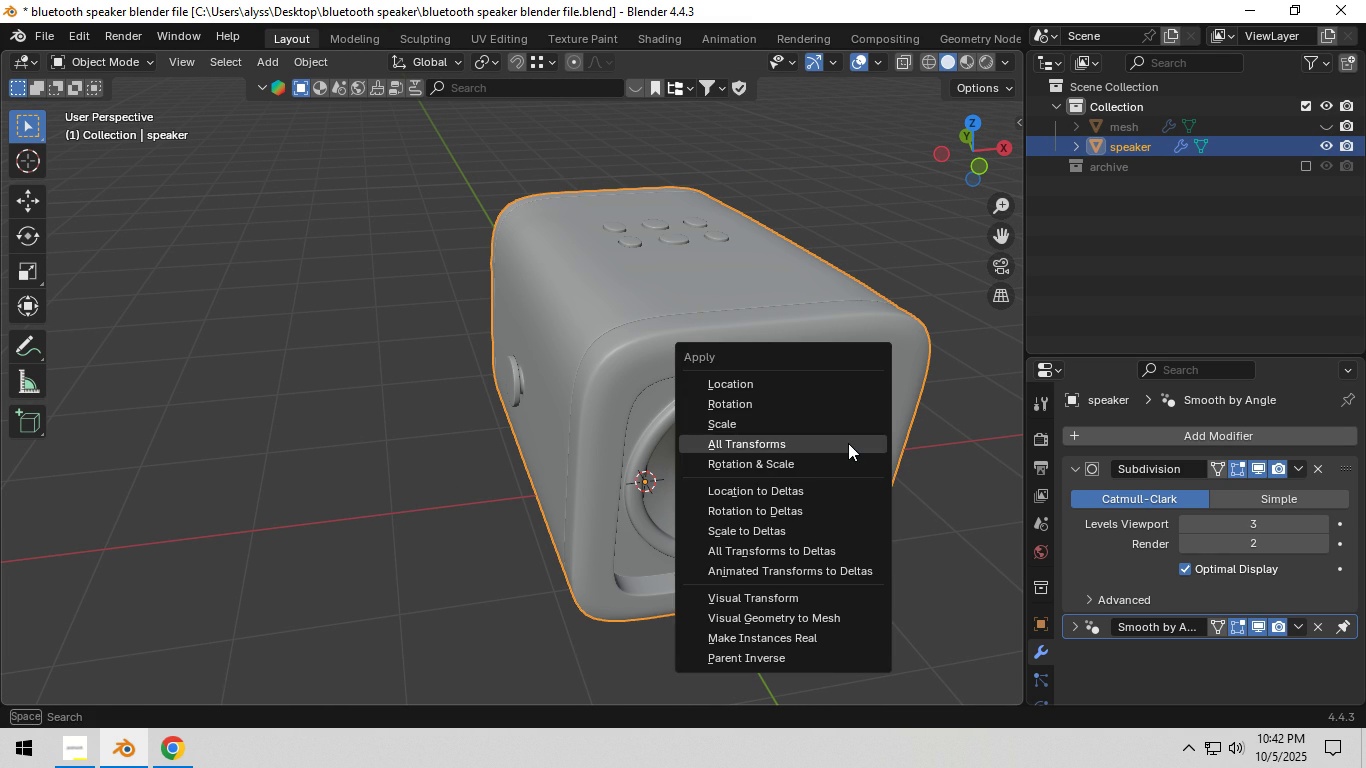 
left_click([848, 443])
 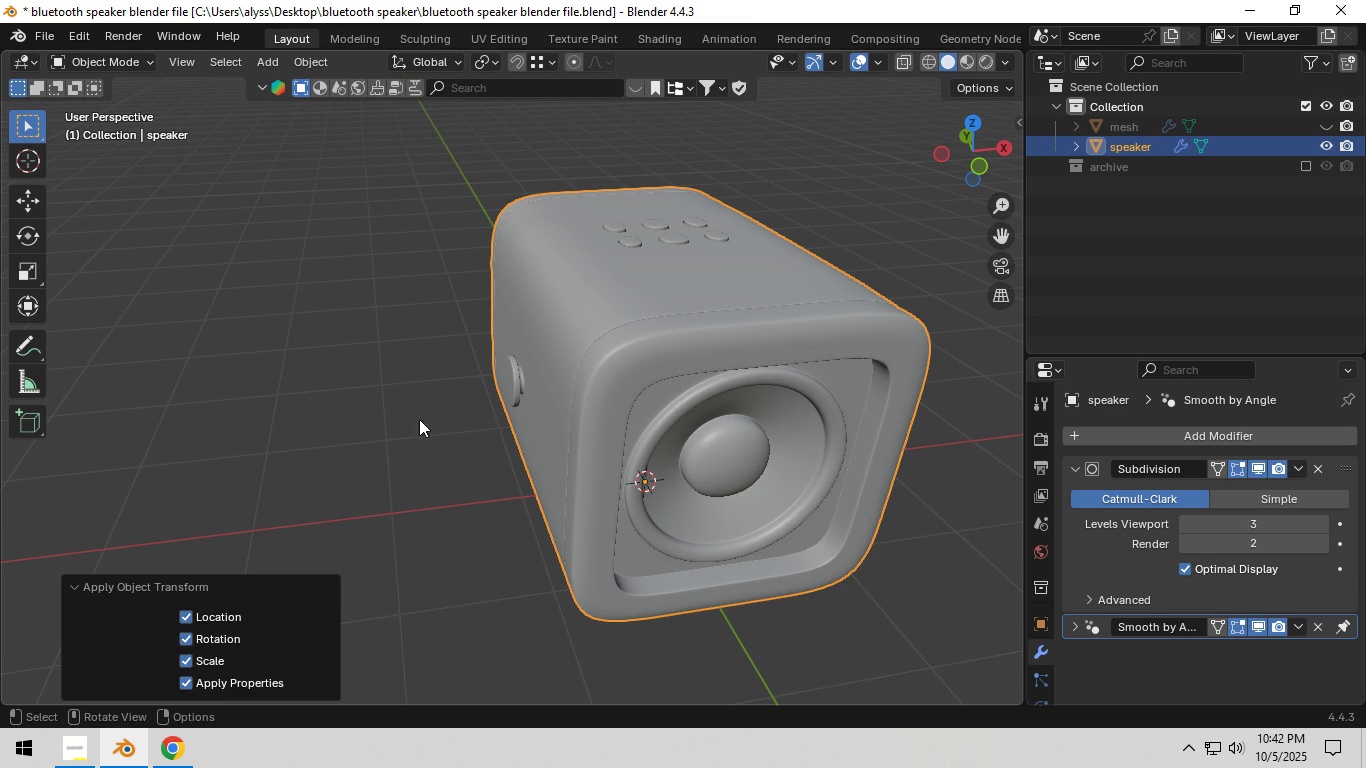 
left_click([380, 409])
 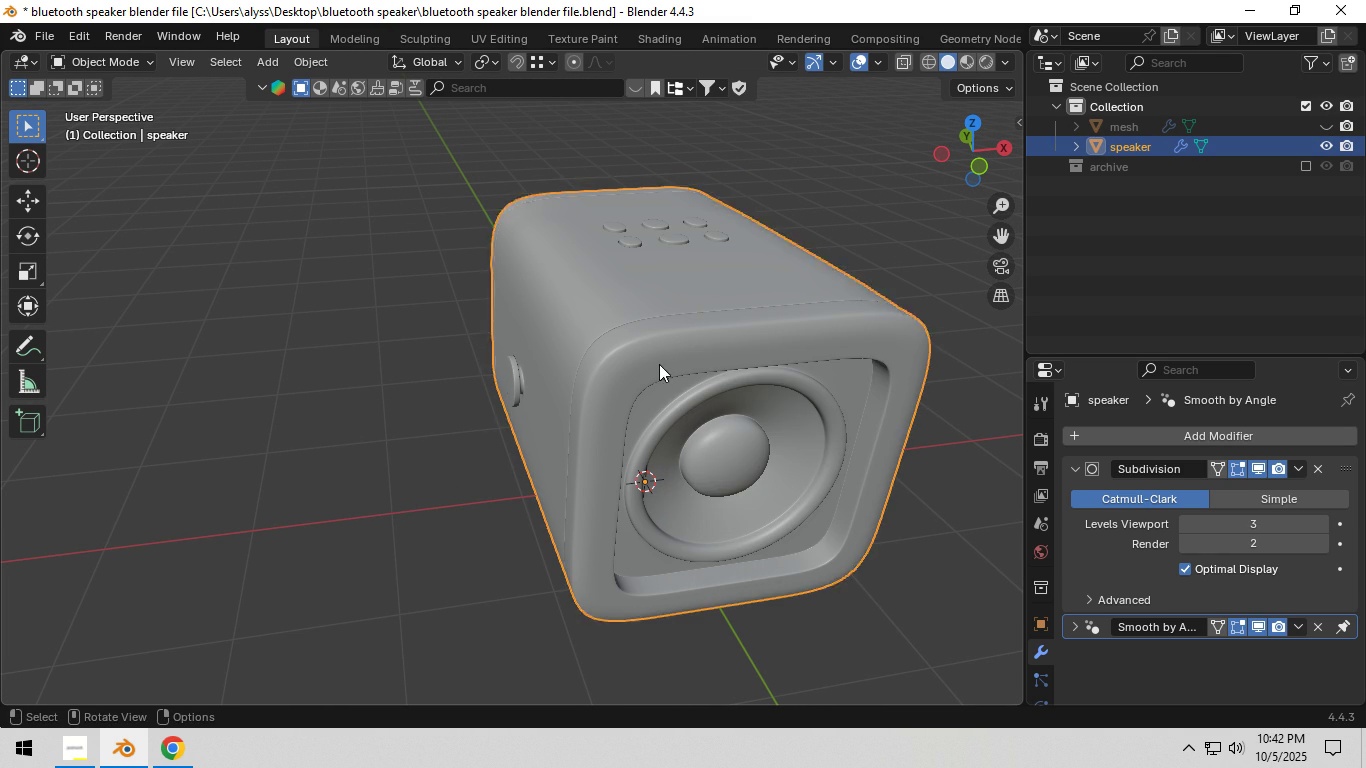 
left_click([659, 364])
 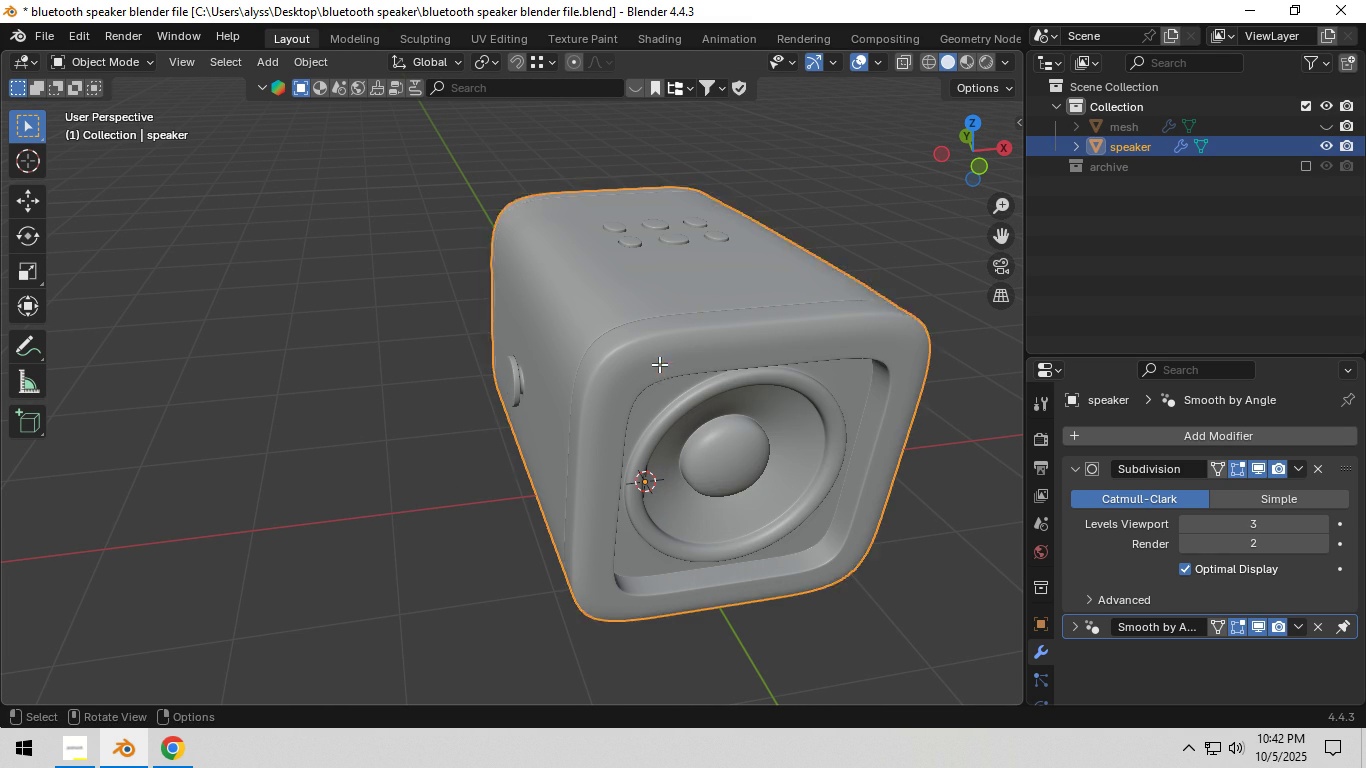 
key(Tab)
type(a1a)
 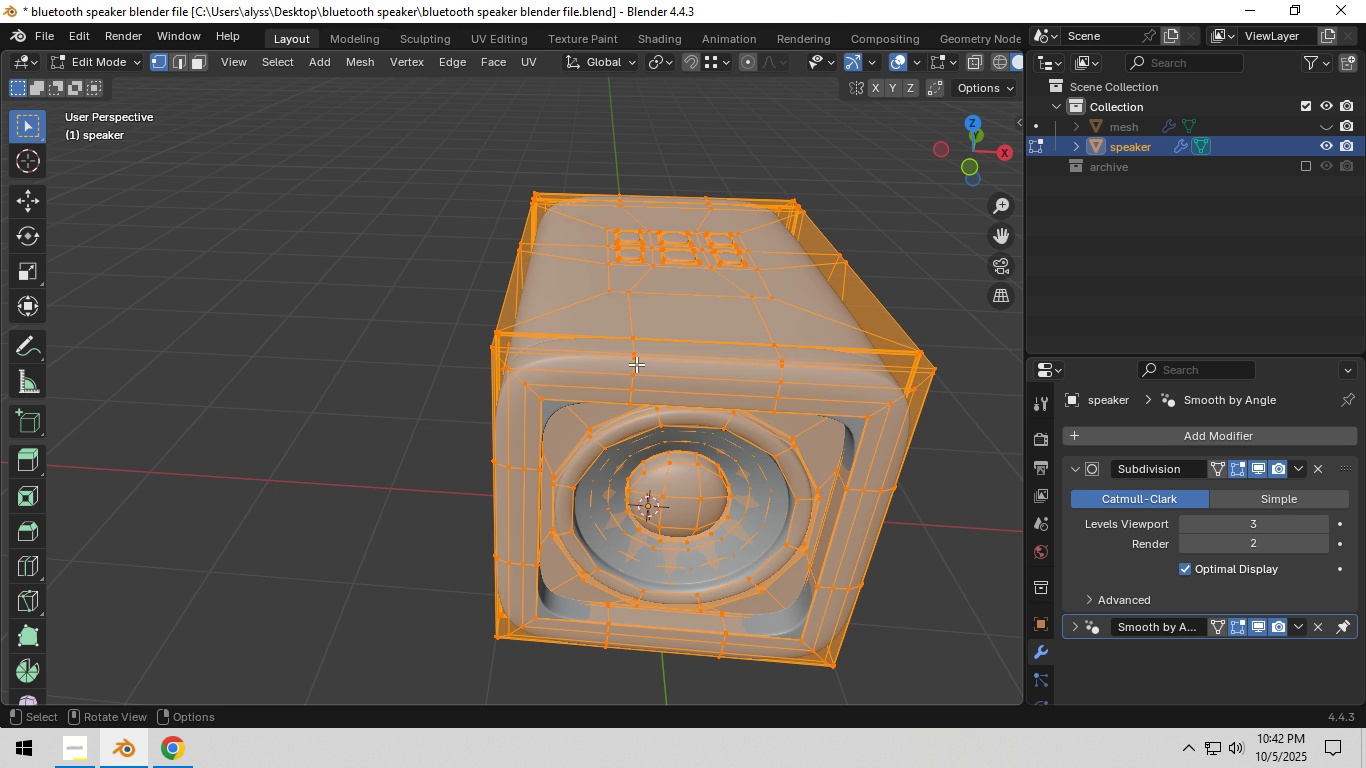 
key(F3)
 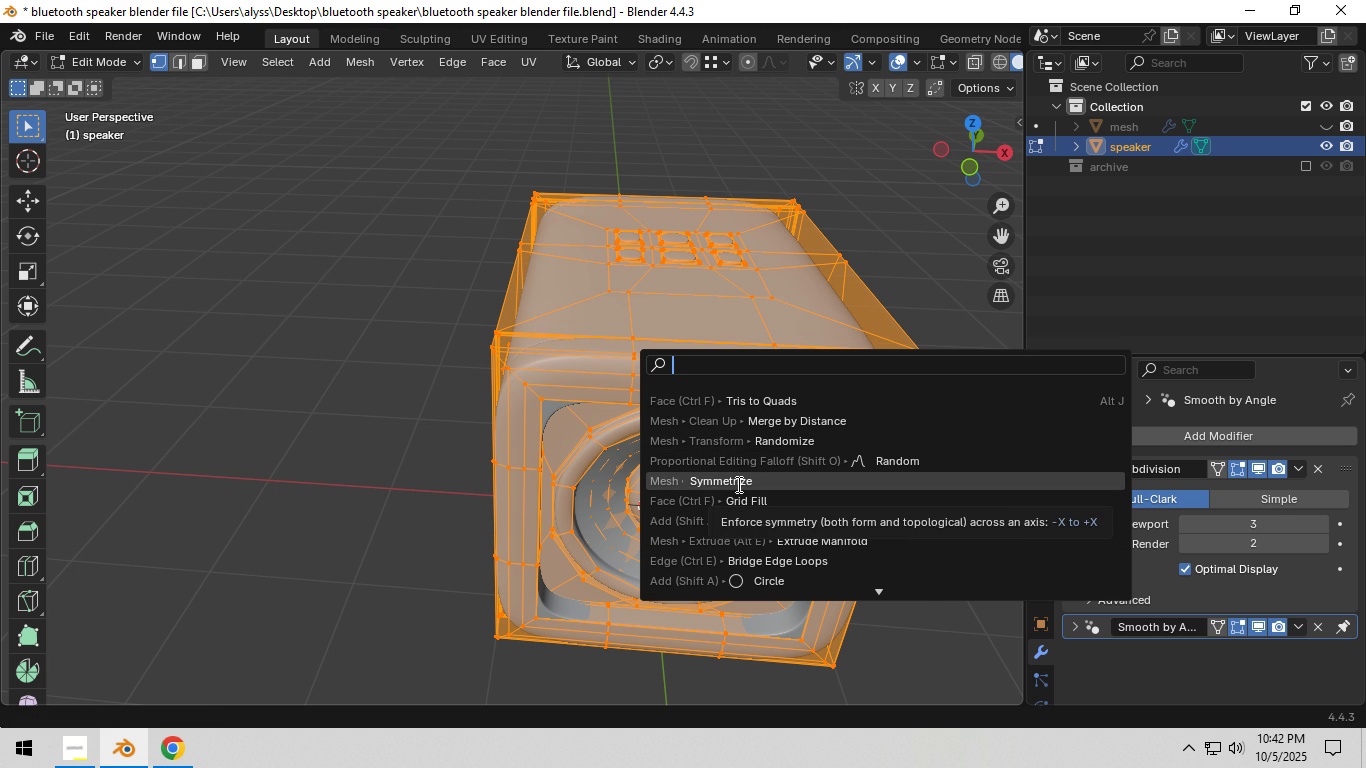 
left_click([737, 484])
 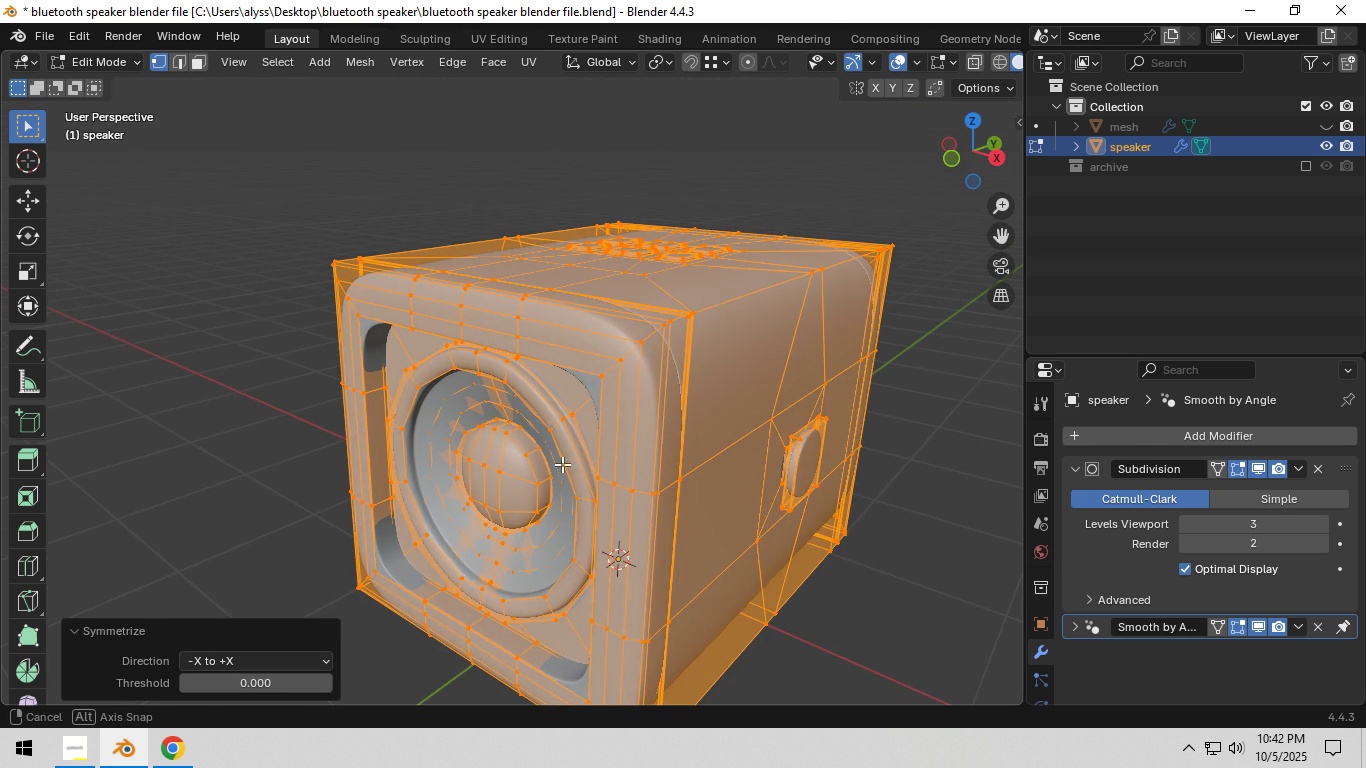 
left_click([945, 458])
 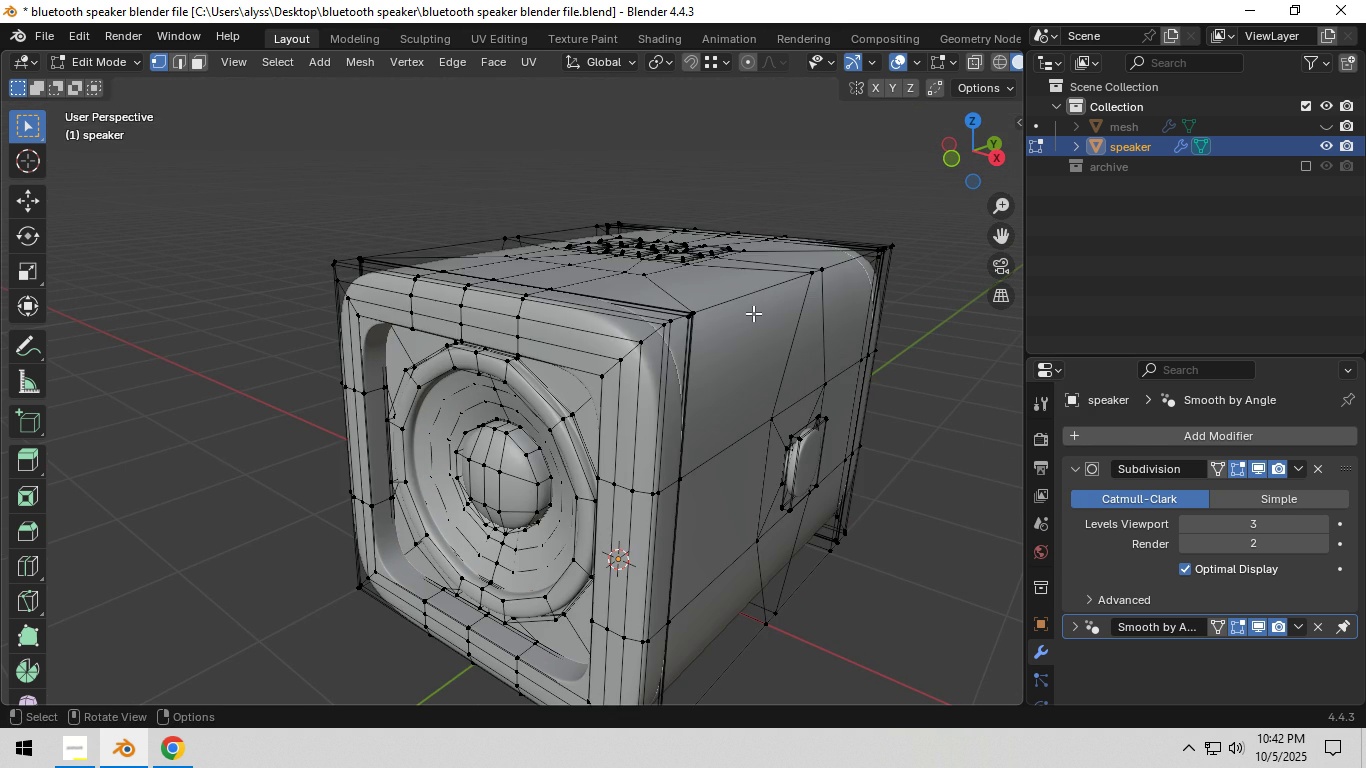 
key(Tab)
 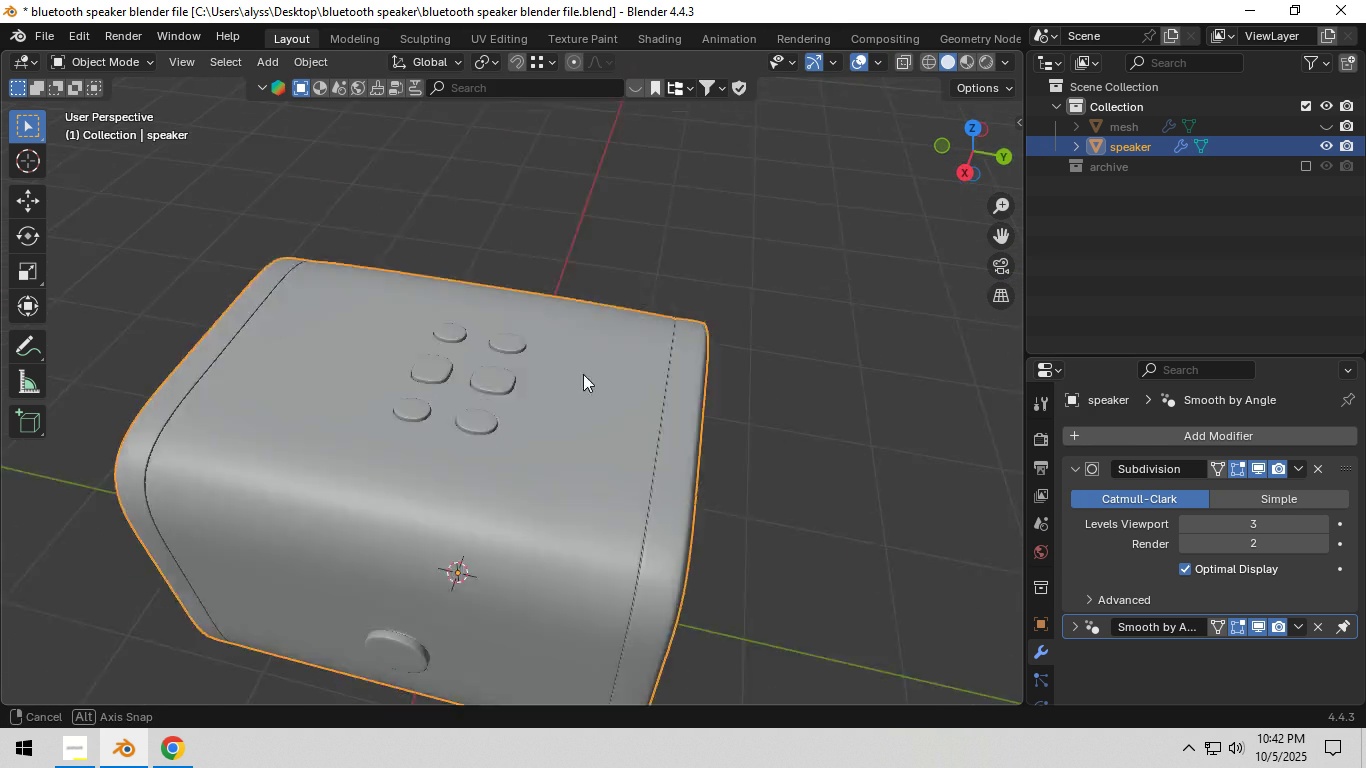 
key(Tab)
 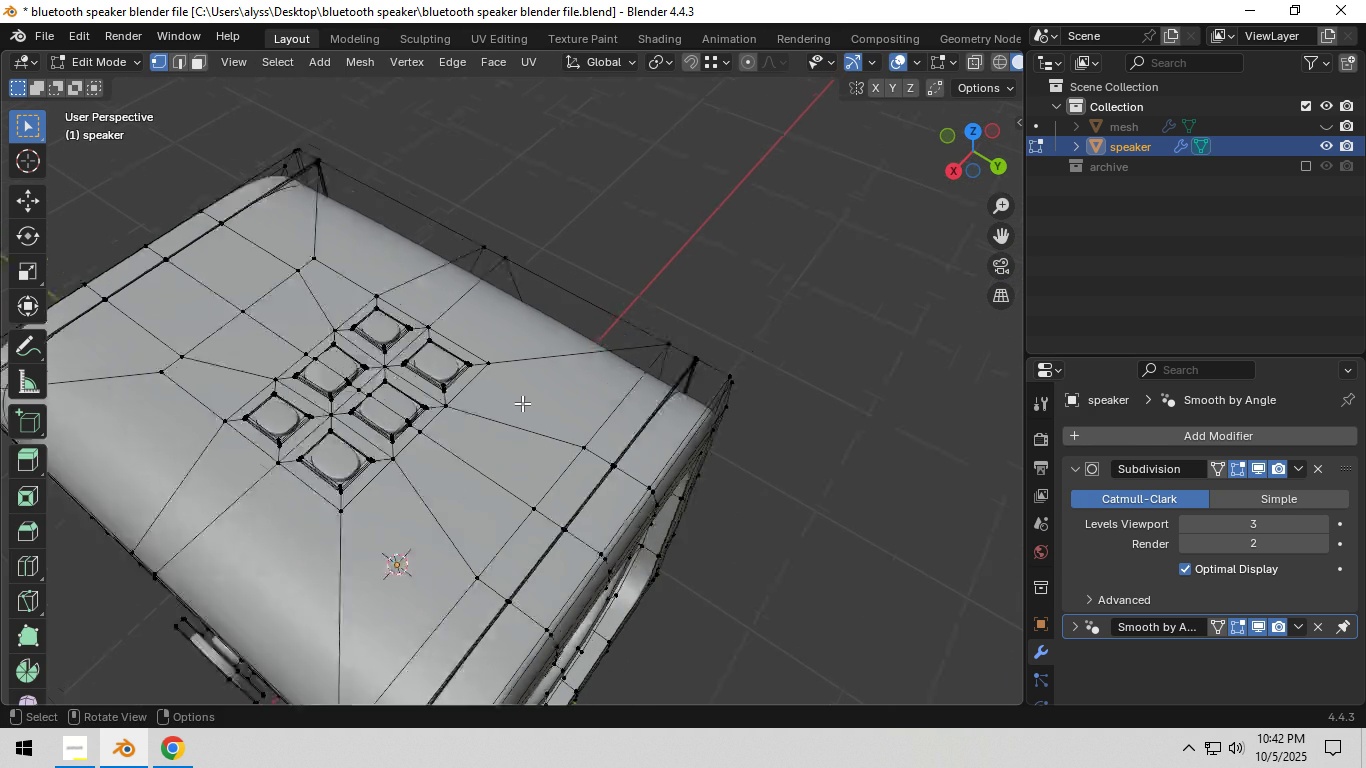 
scroll: coordinate [522, 403], scroll_direction: up, amount: 2.0
 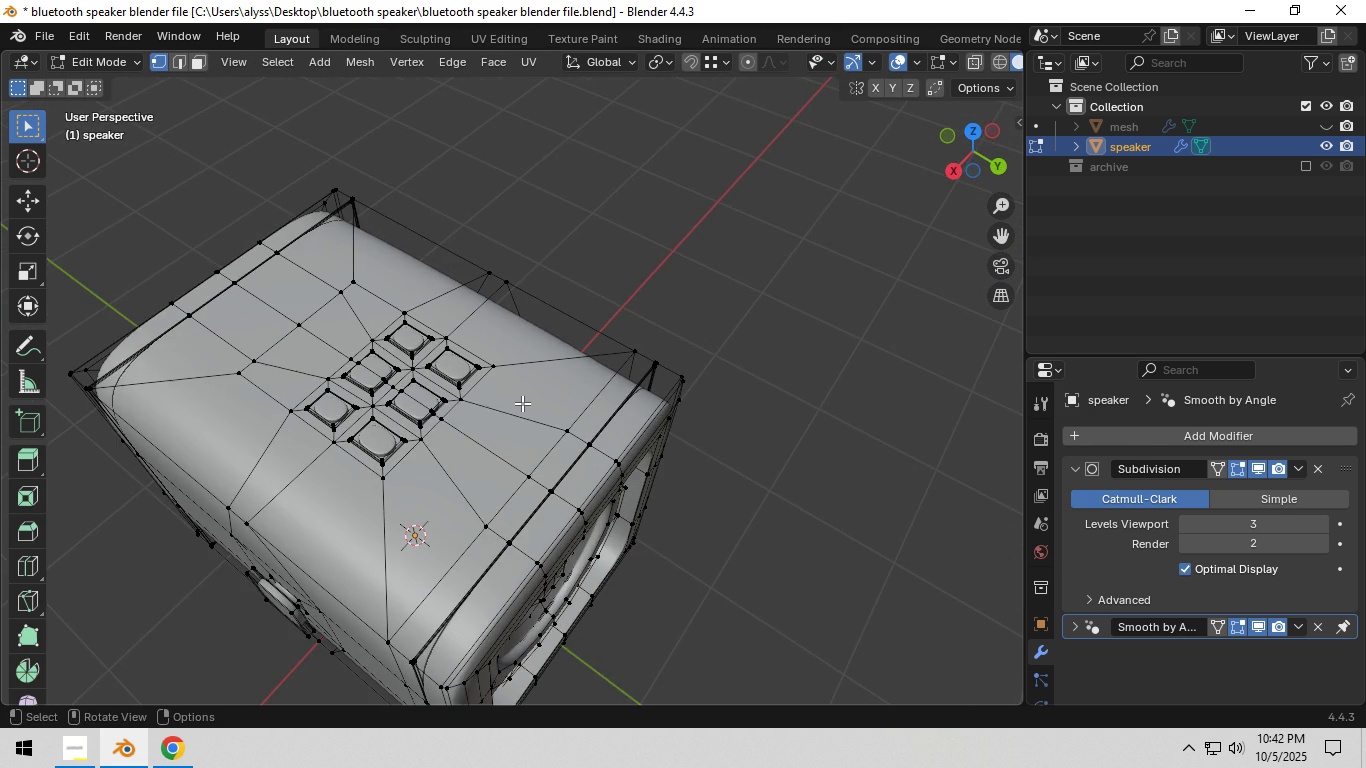 
scroll: coordinate [522, 403], scroll_direction: down, amount: 3.0
 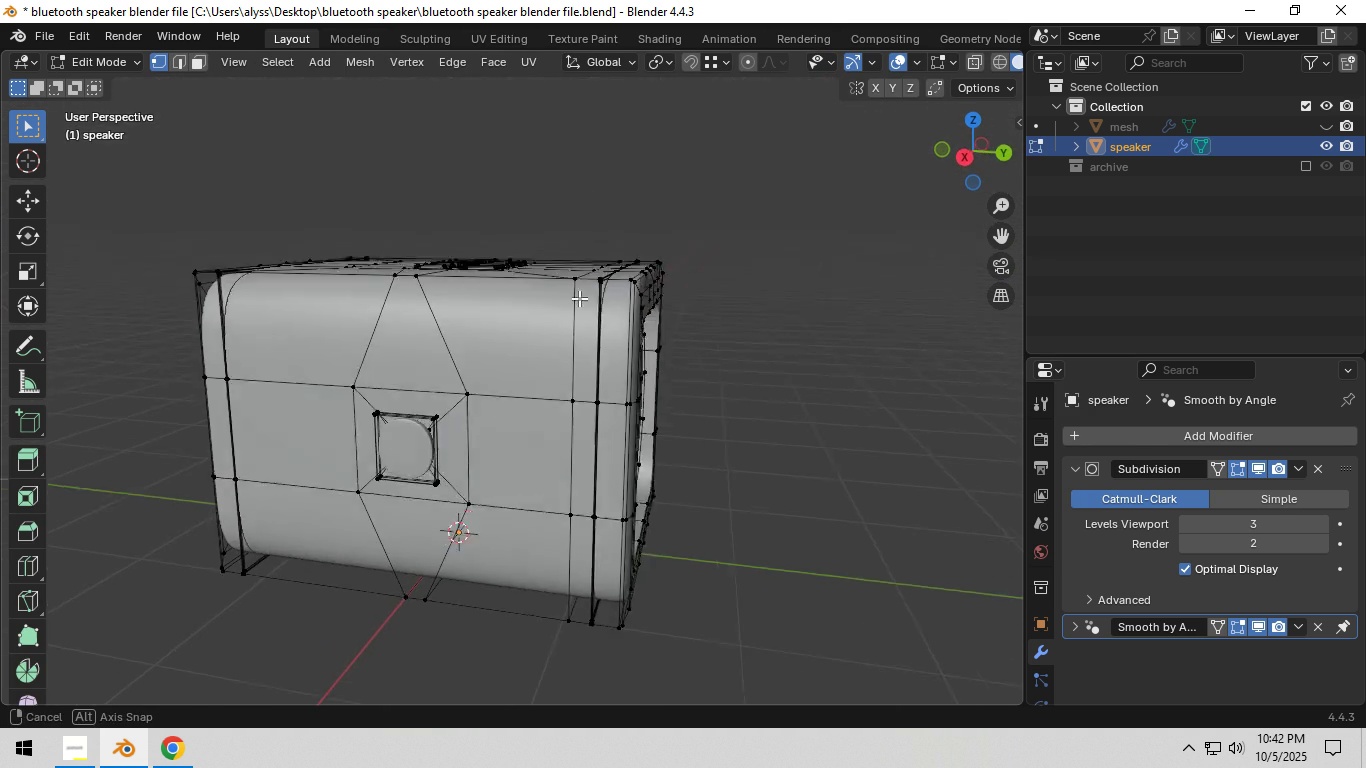 
key(Tab)